 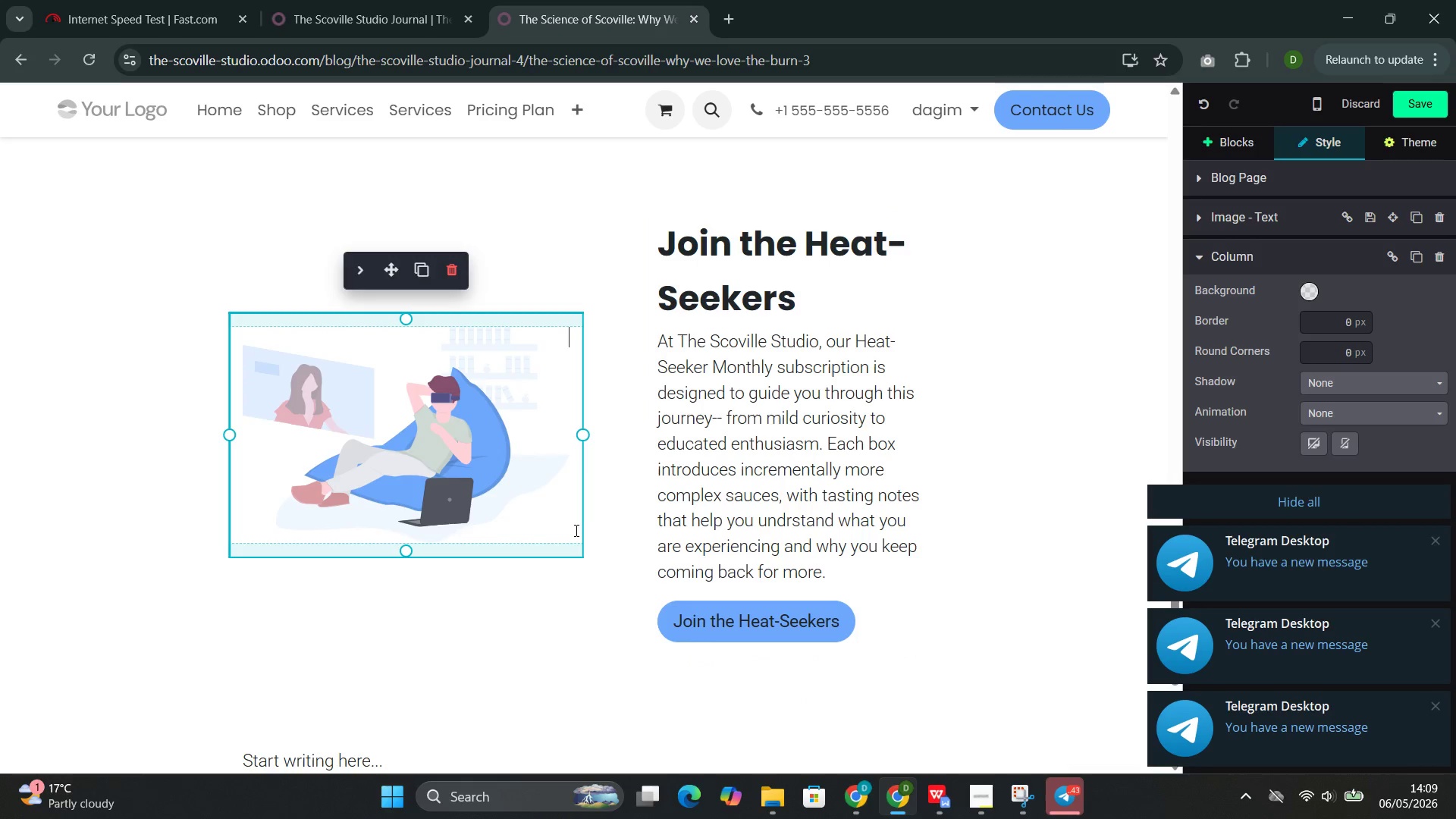 
left_click([1417, 108])
 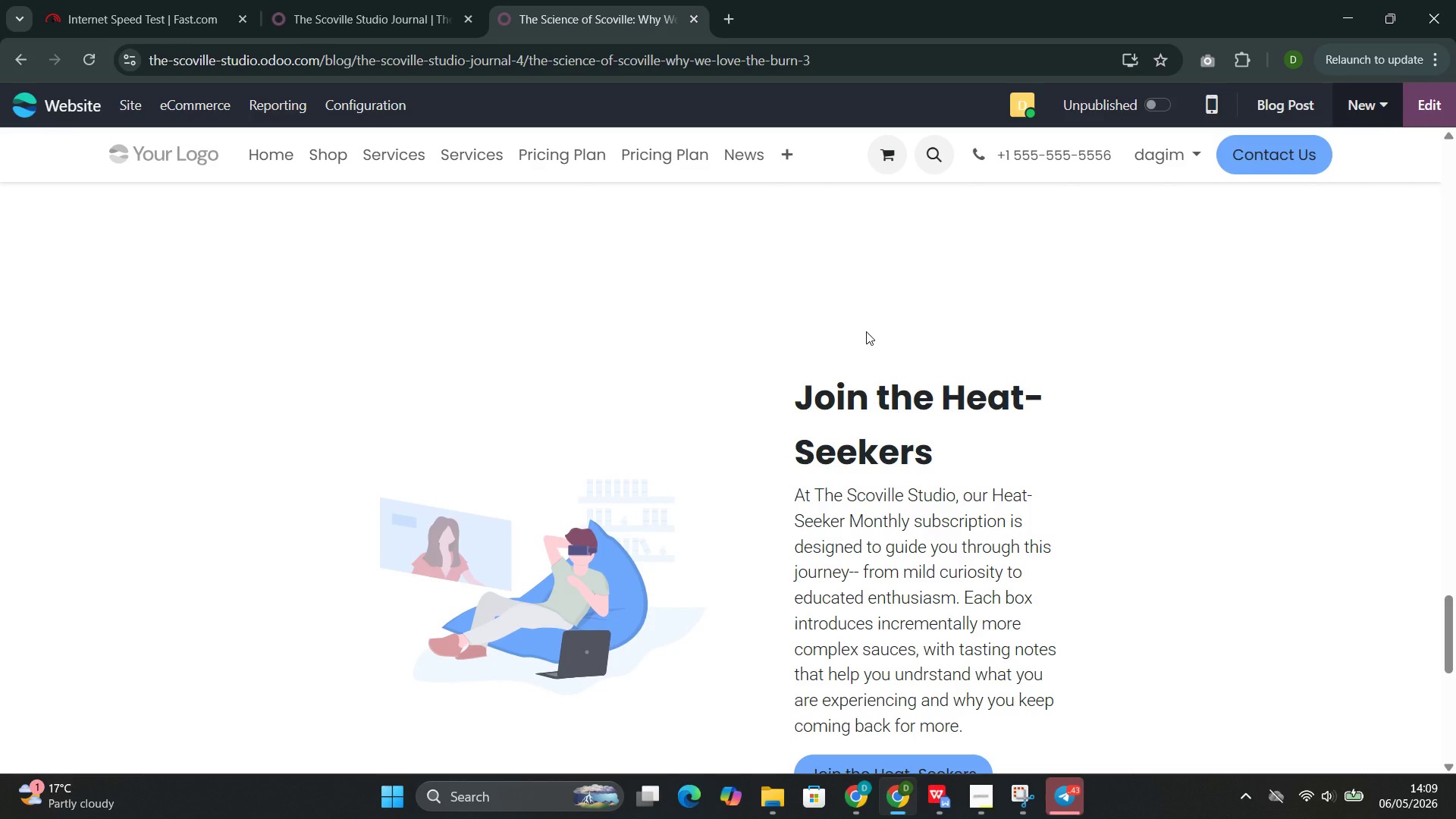 
wait(19.48)
 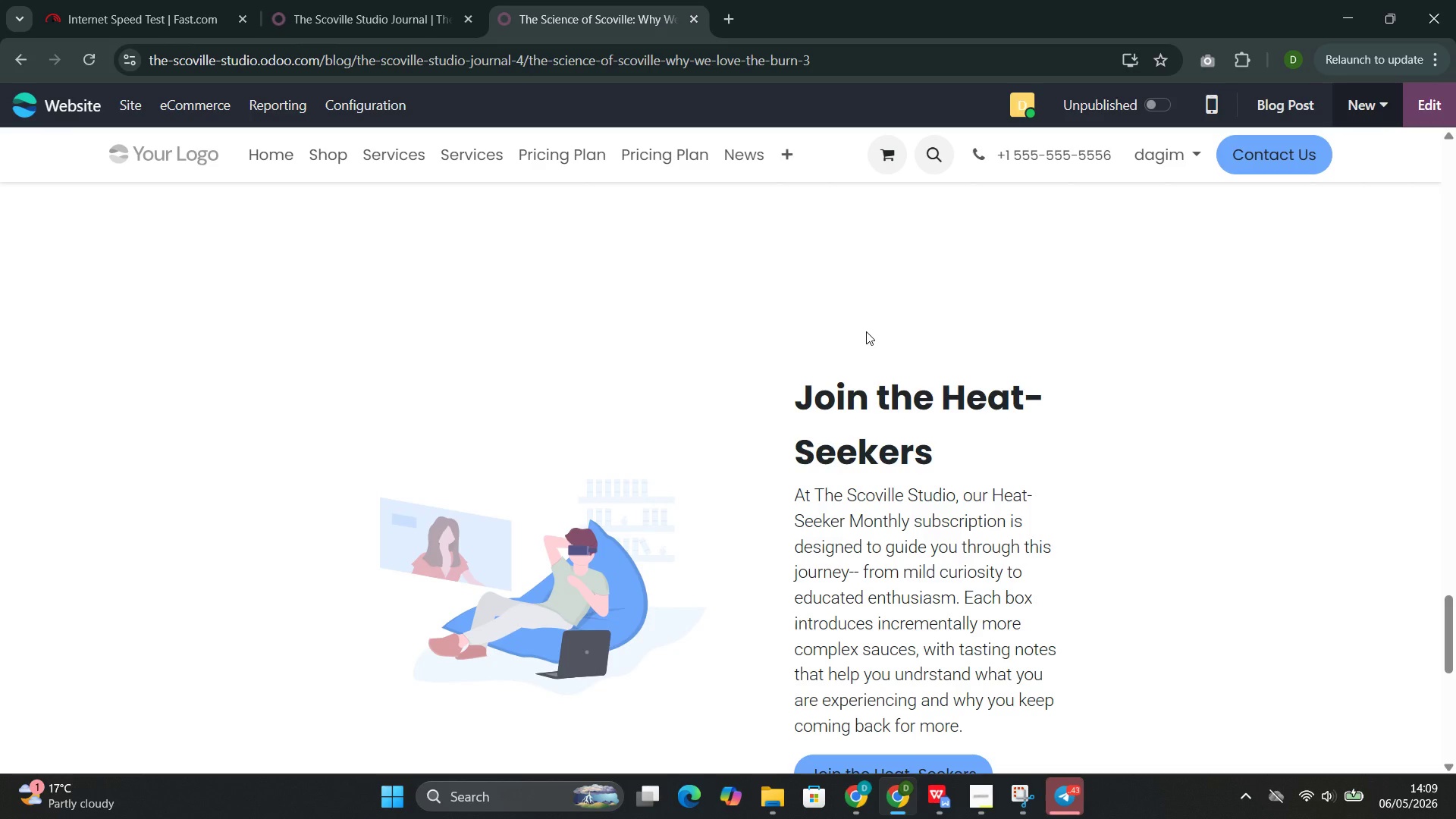 
left_click([1414, 108])
 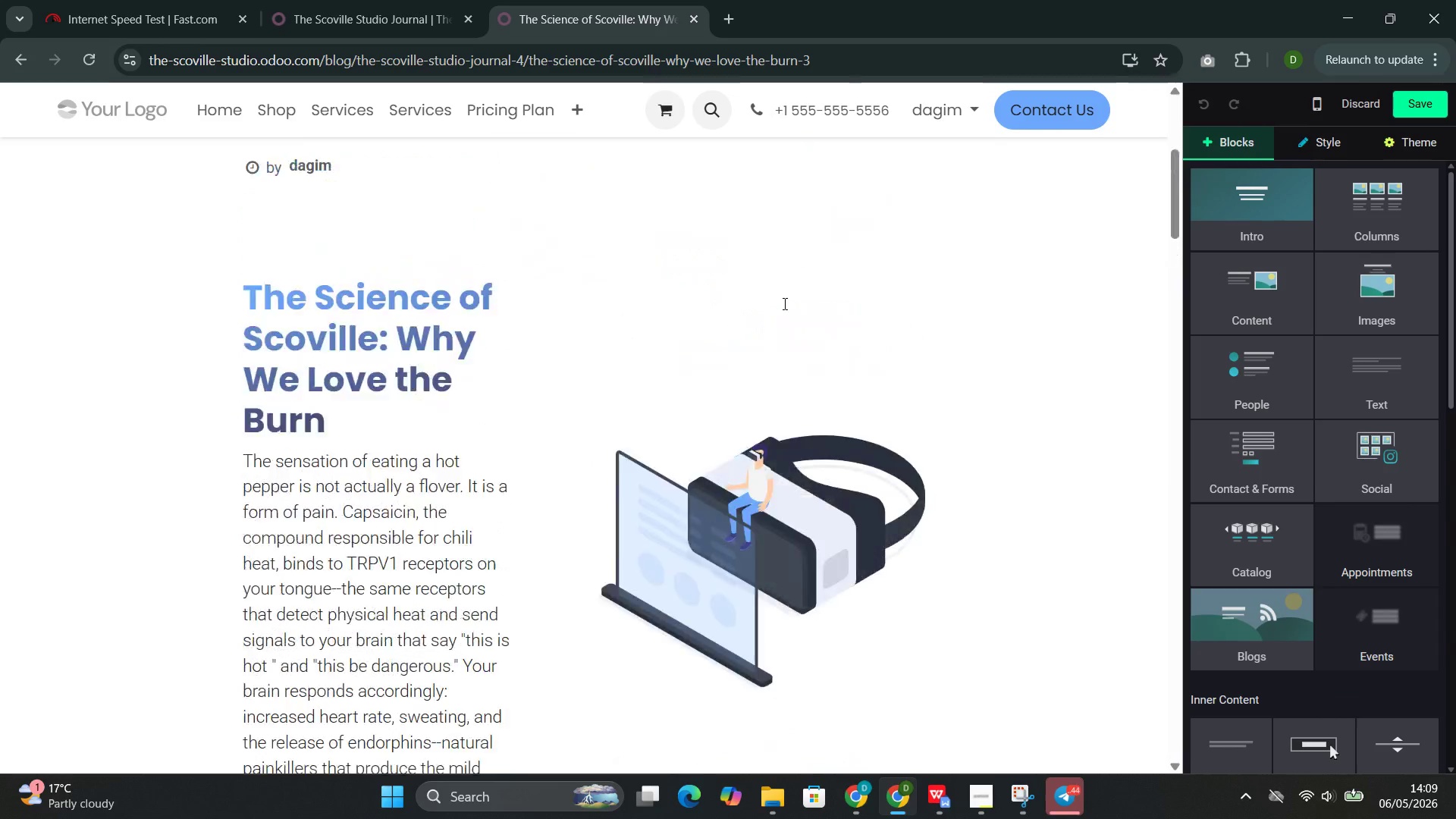 
left_click([759, 424])
 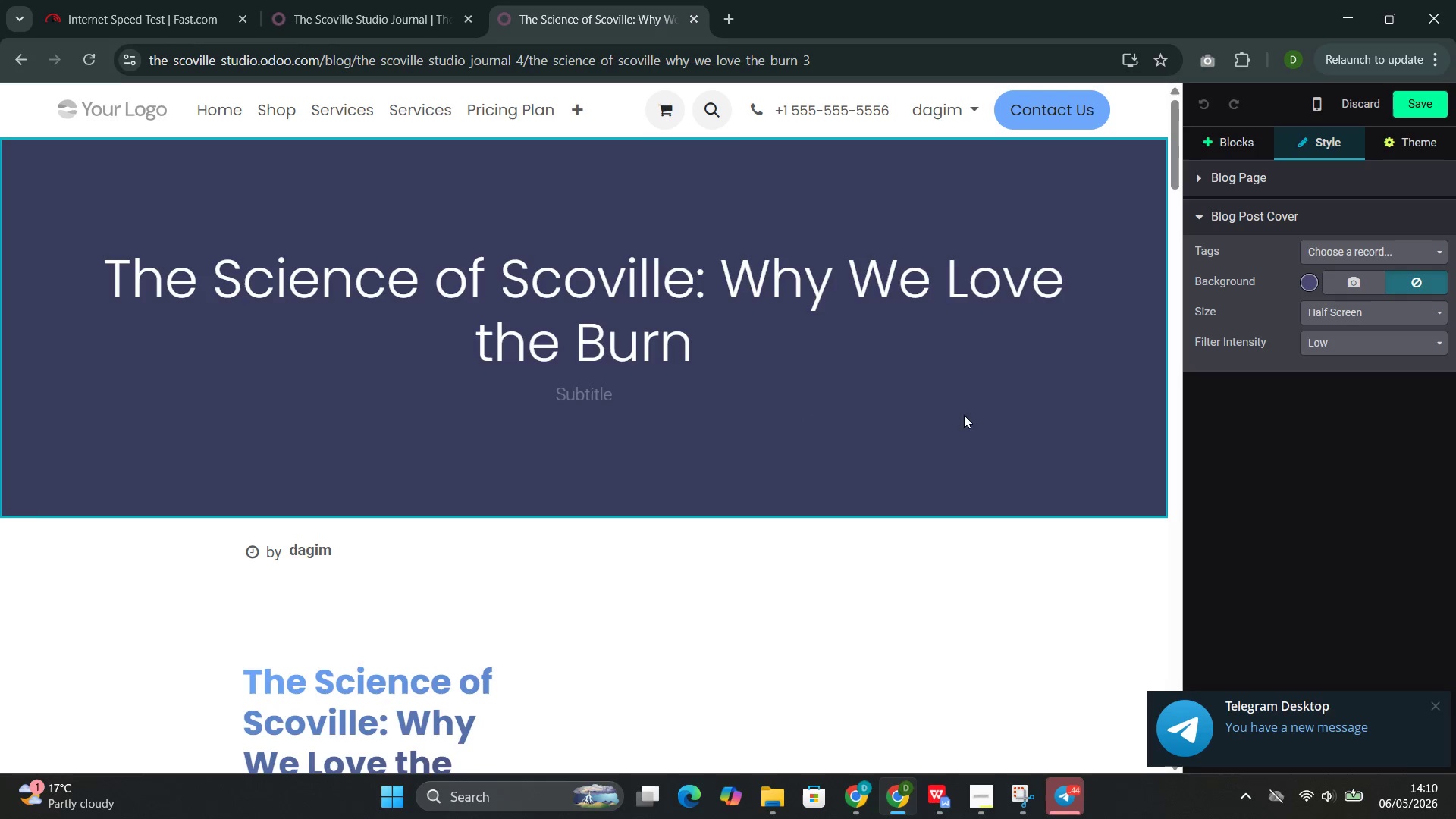 
wait(5.31)
 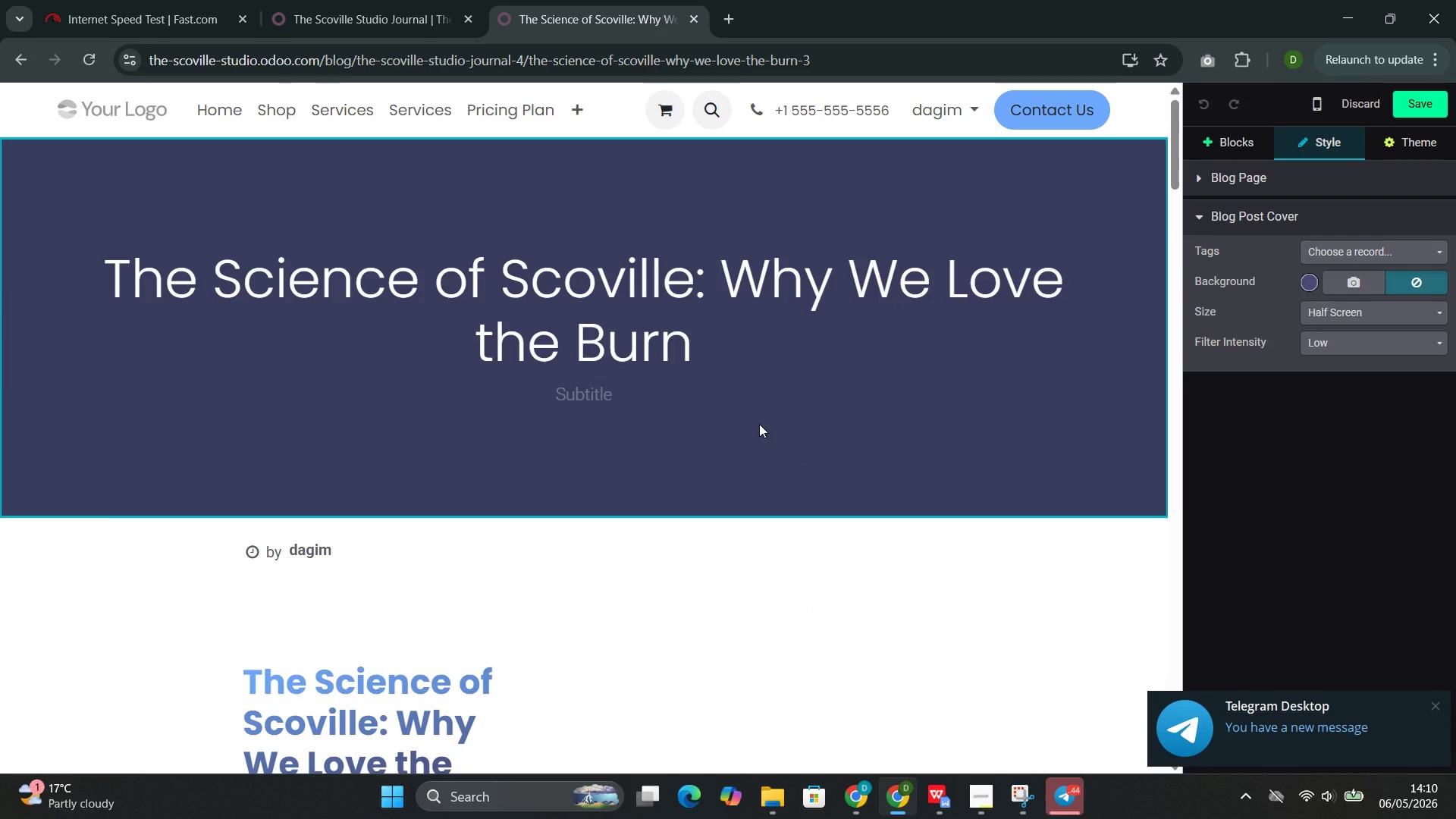 
left_click([1351, 278])
 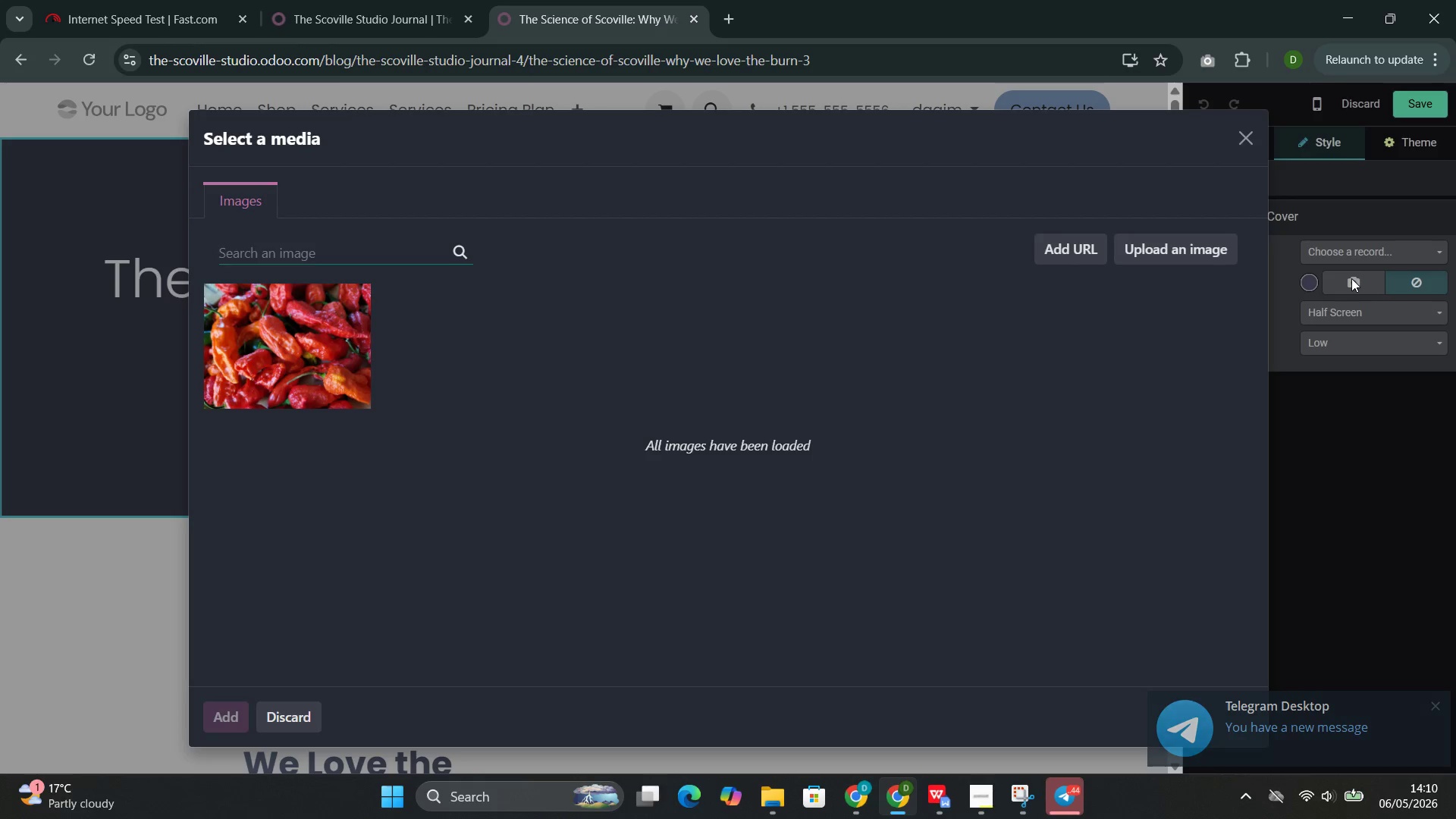 
wait(9.58)
 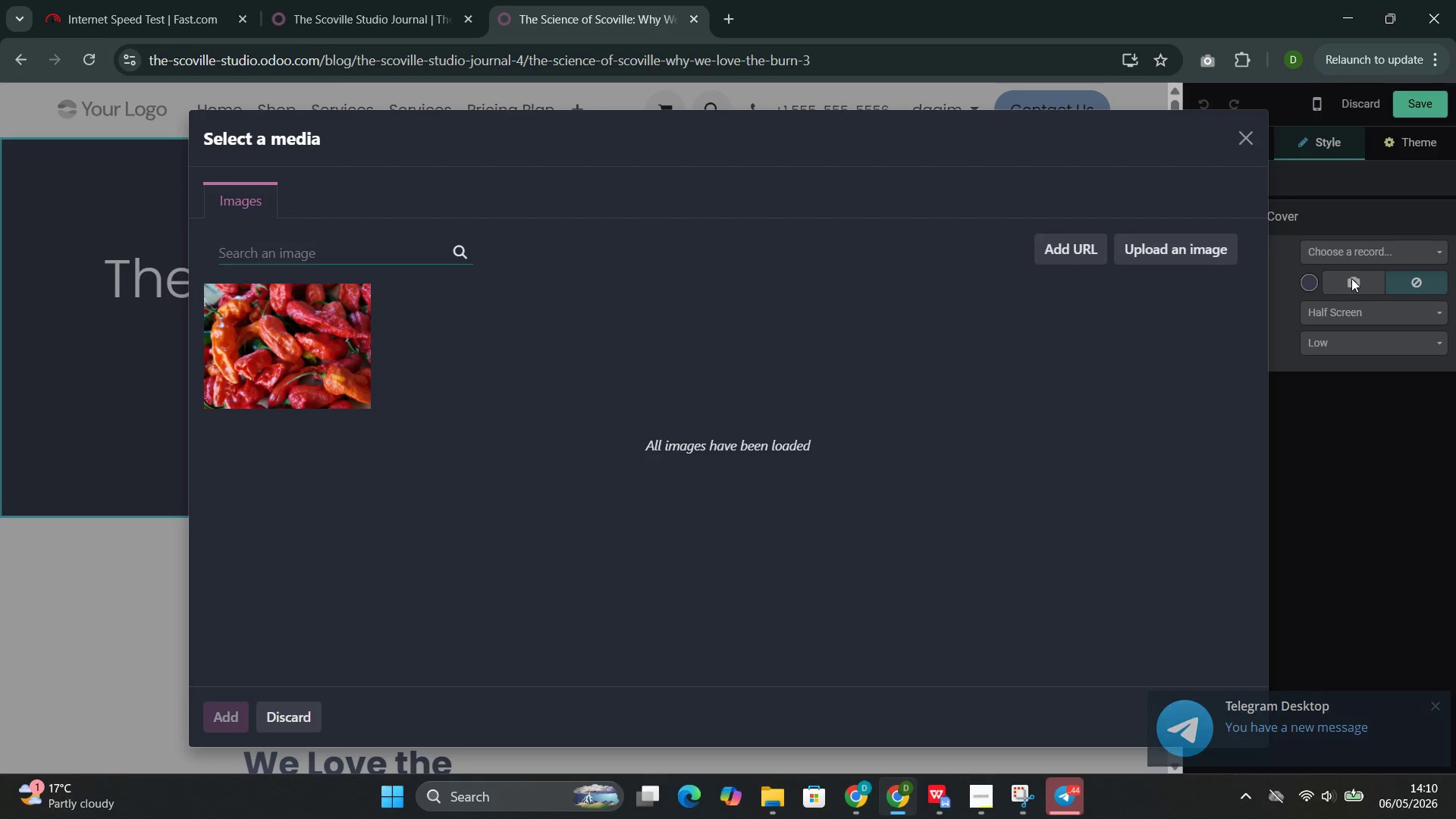 
type(chili peppers)
 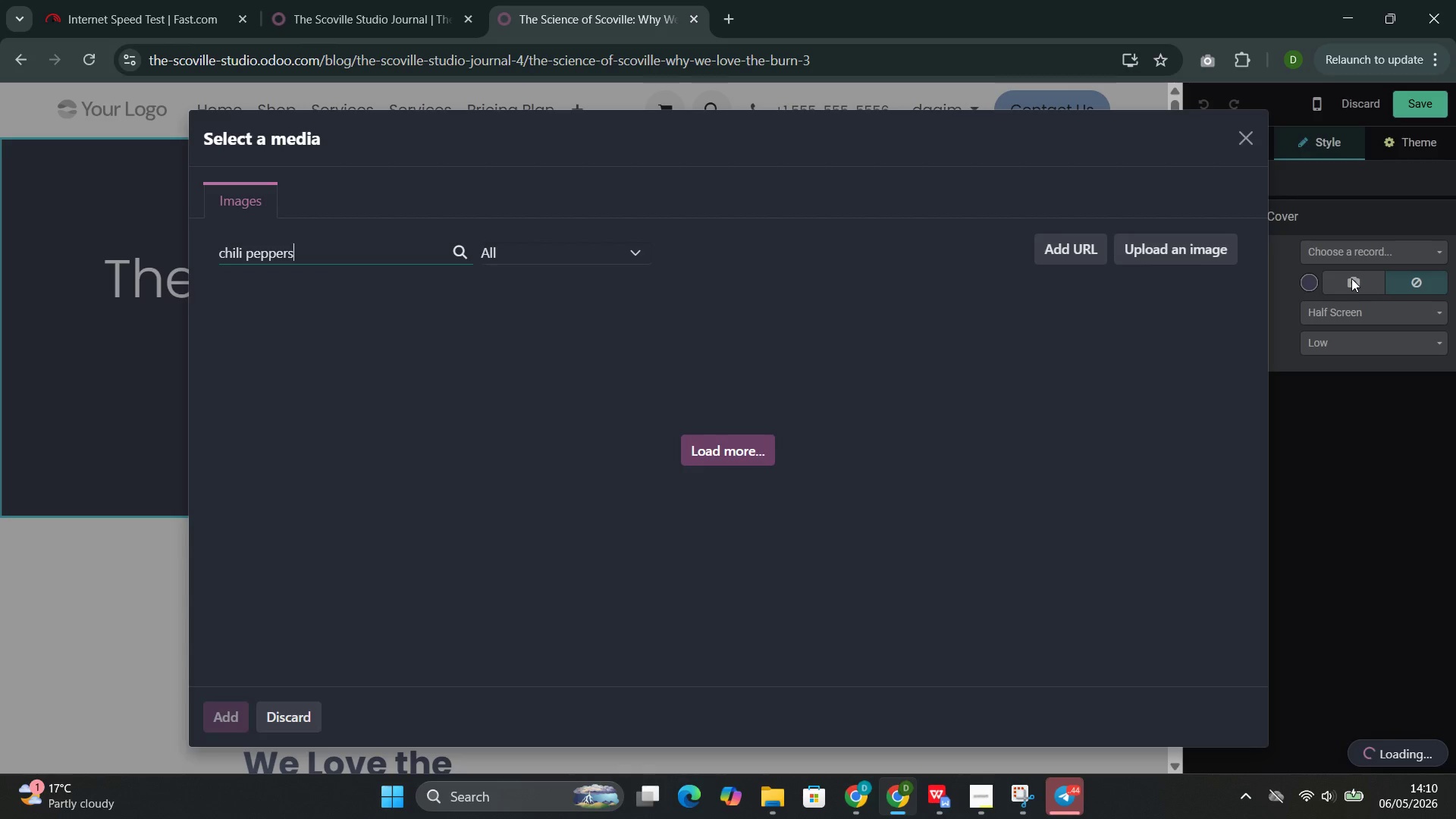 
wait(8.66)
 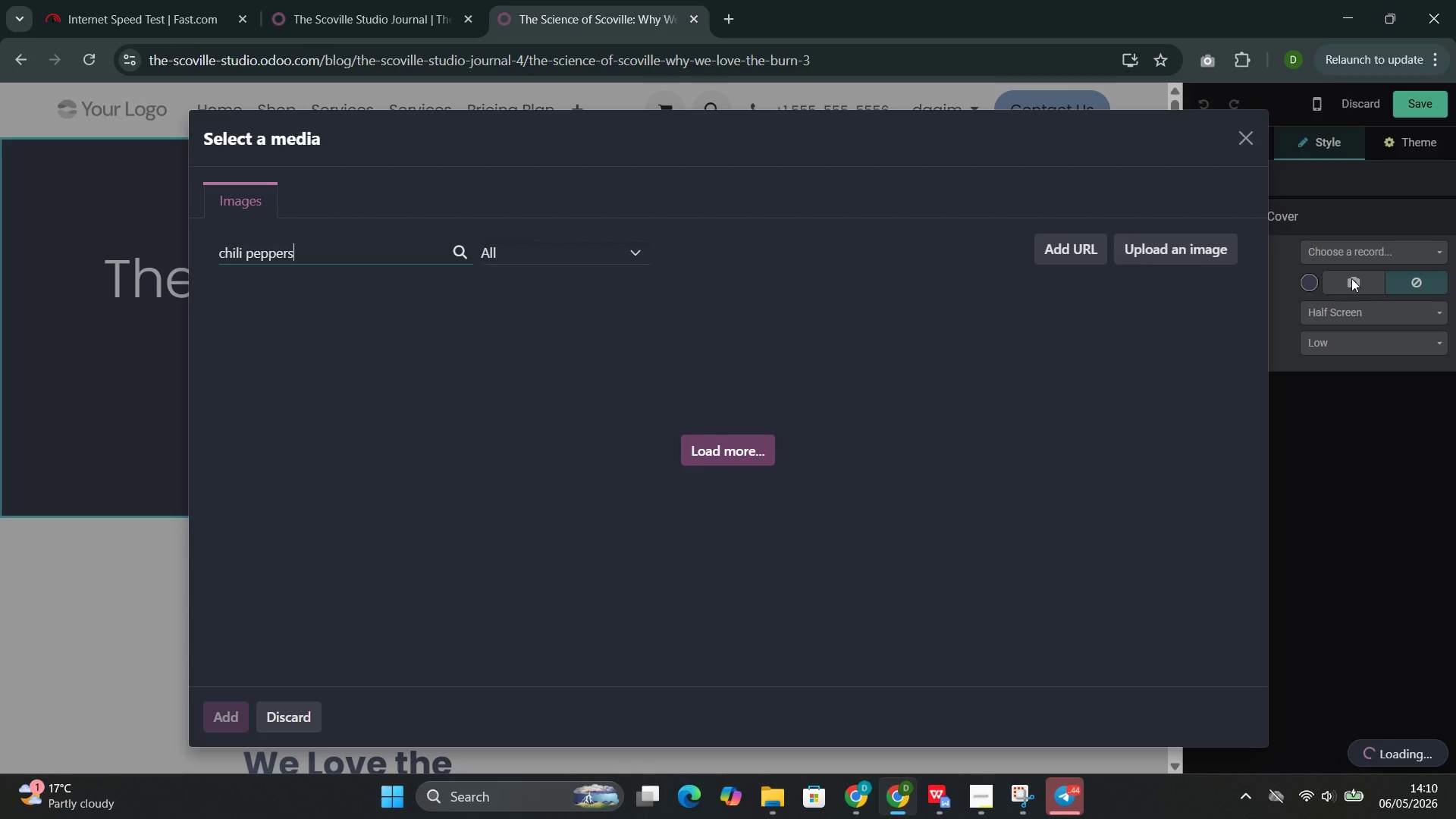 
double_click([267, 255])
 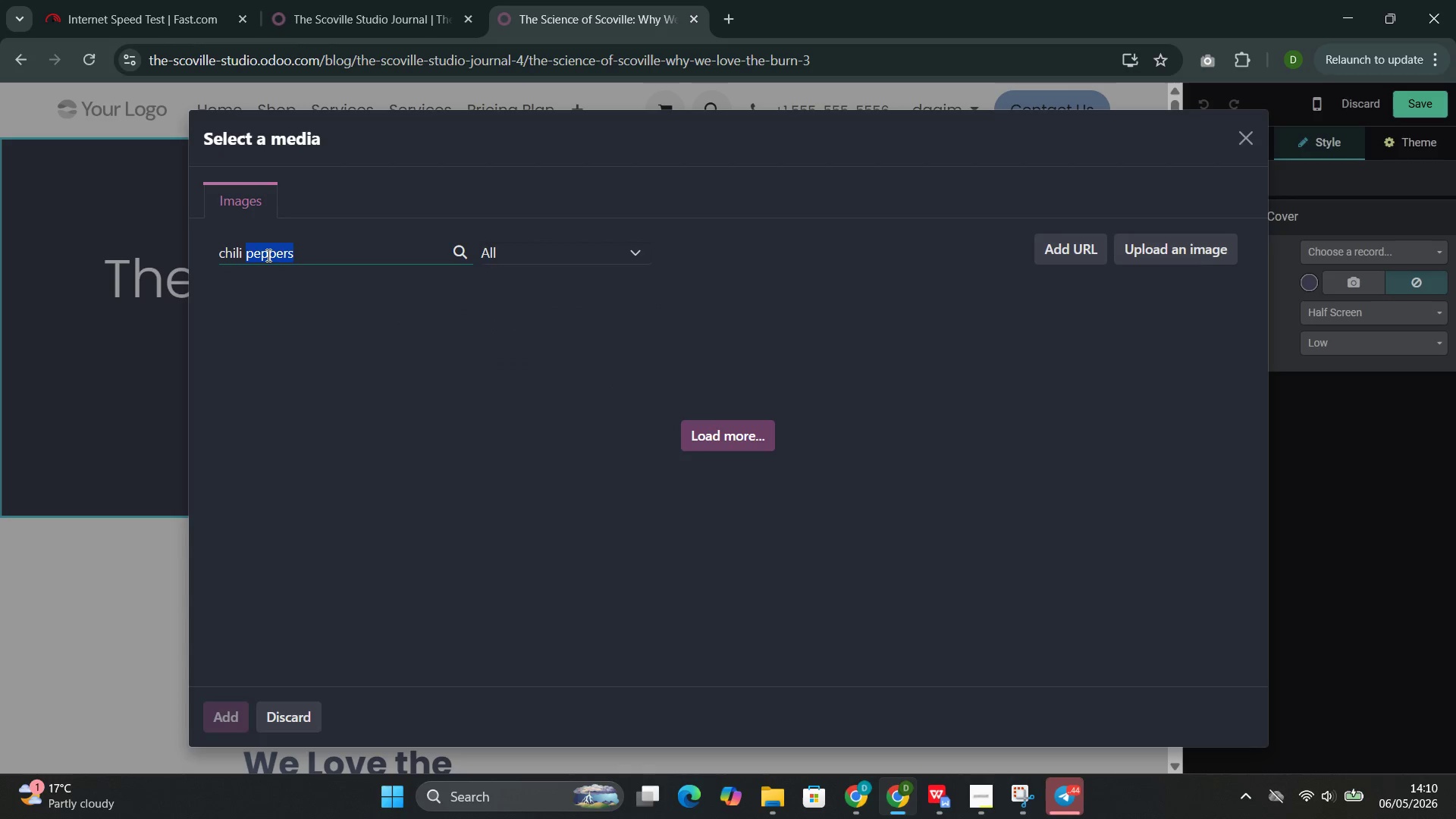 
triple_click([267, 255])
 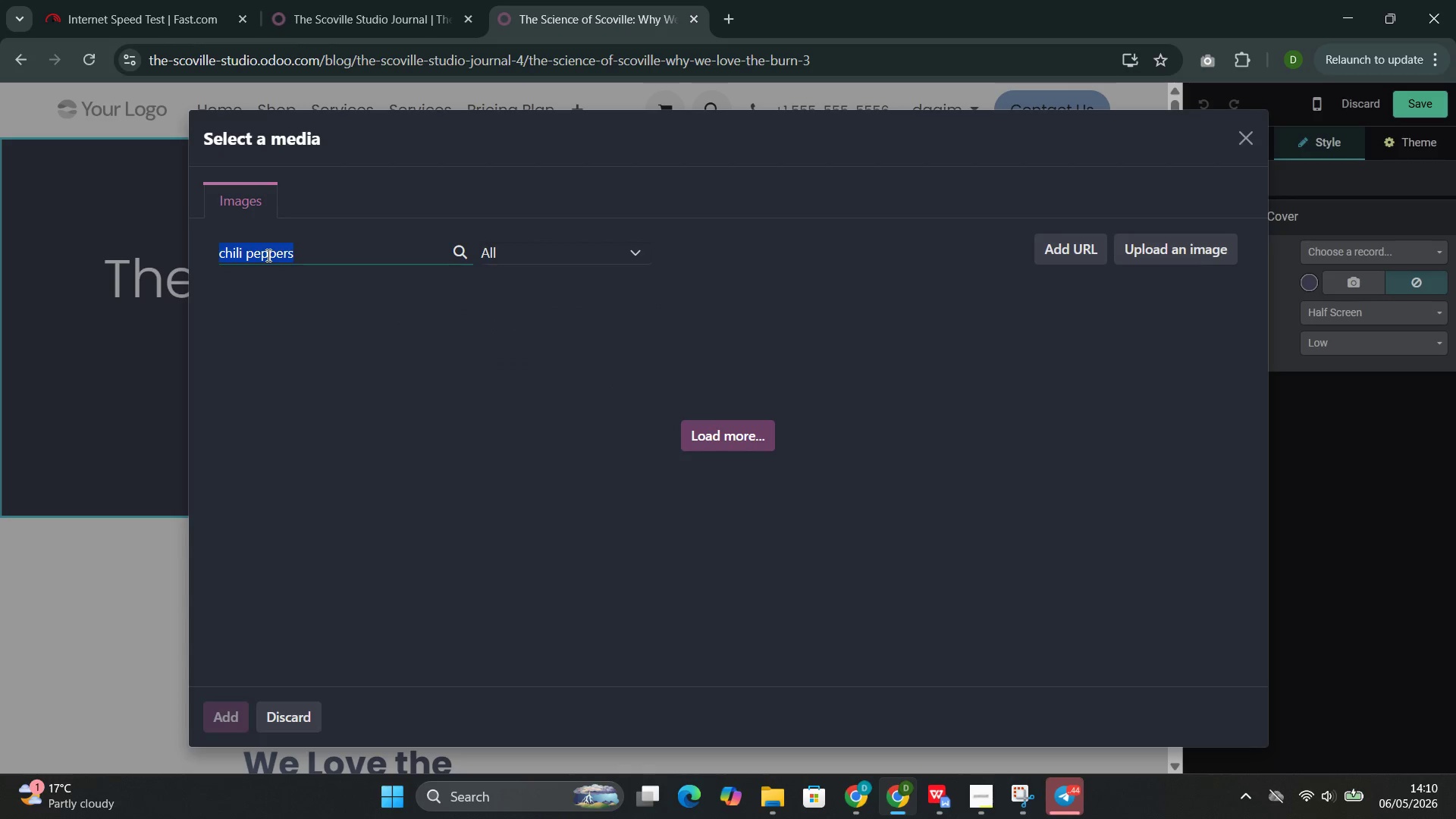 
key(Control+C)
 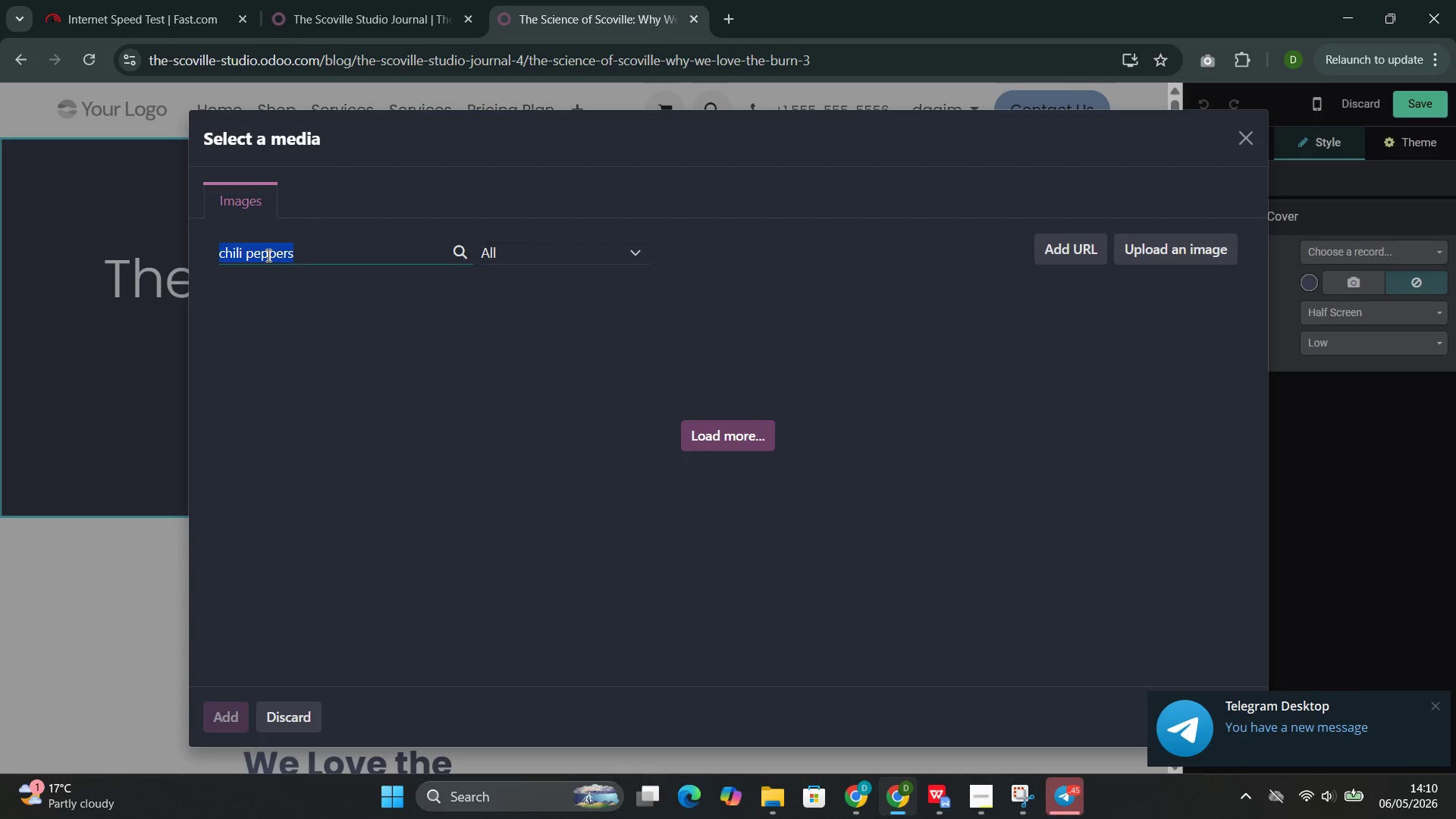 
wait(13.48)
 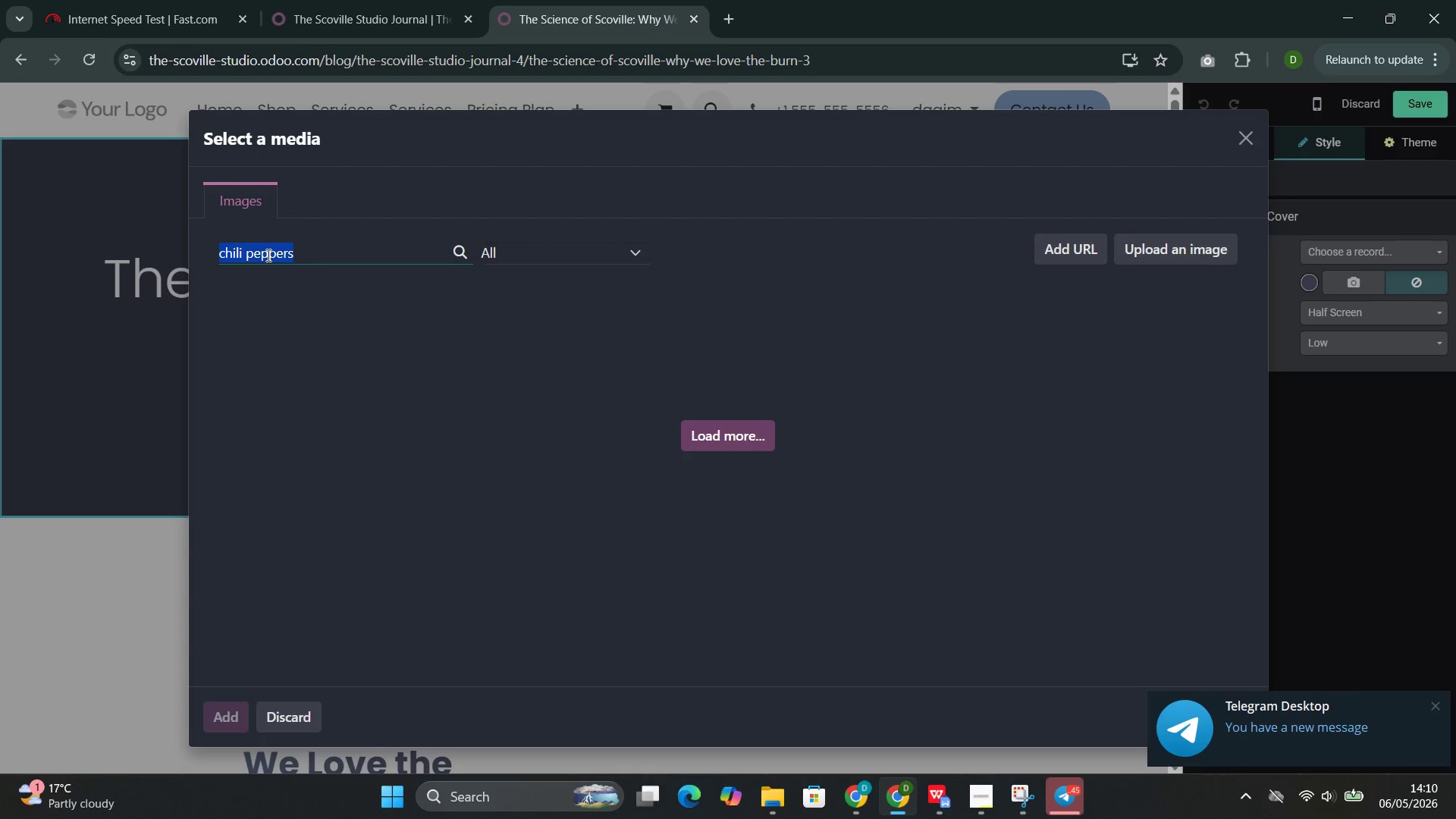 
left_click([306, 247])
 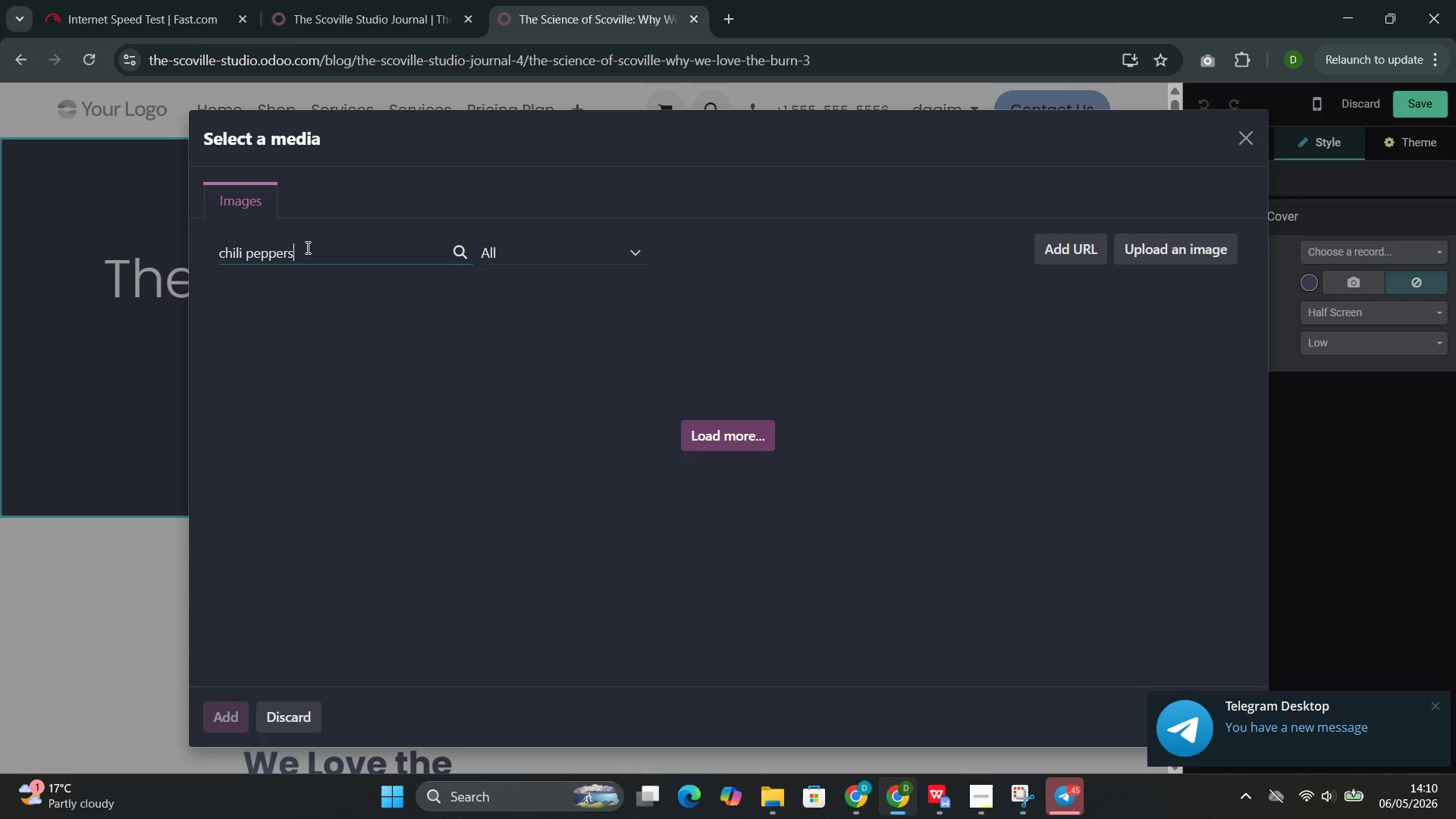 
key(Backspace)
 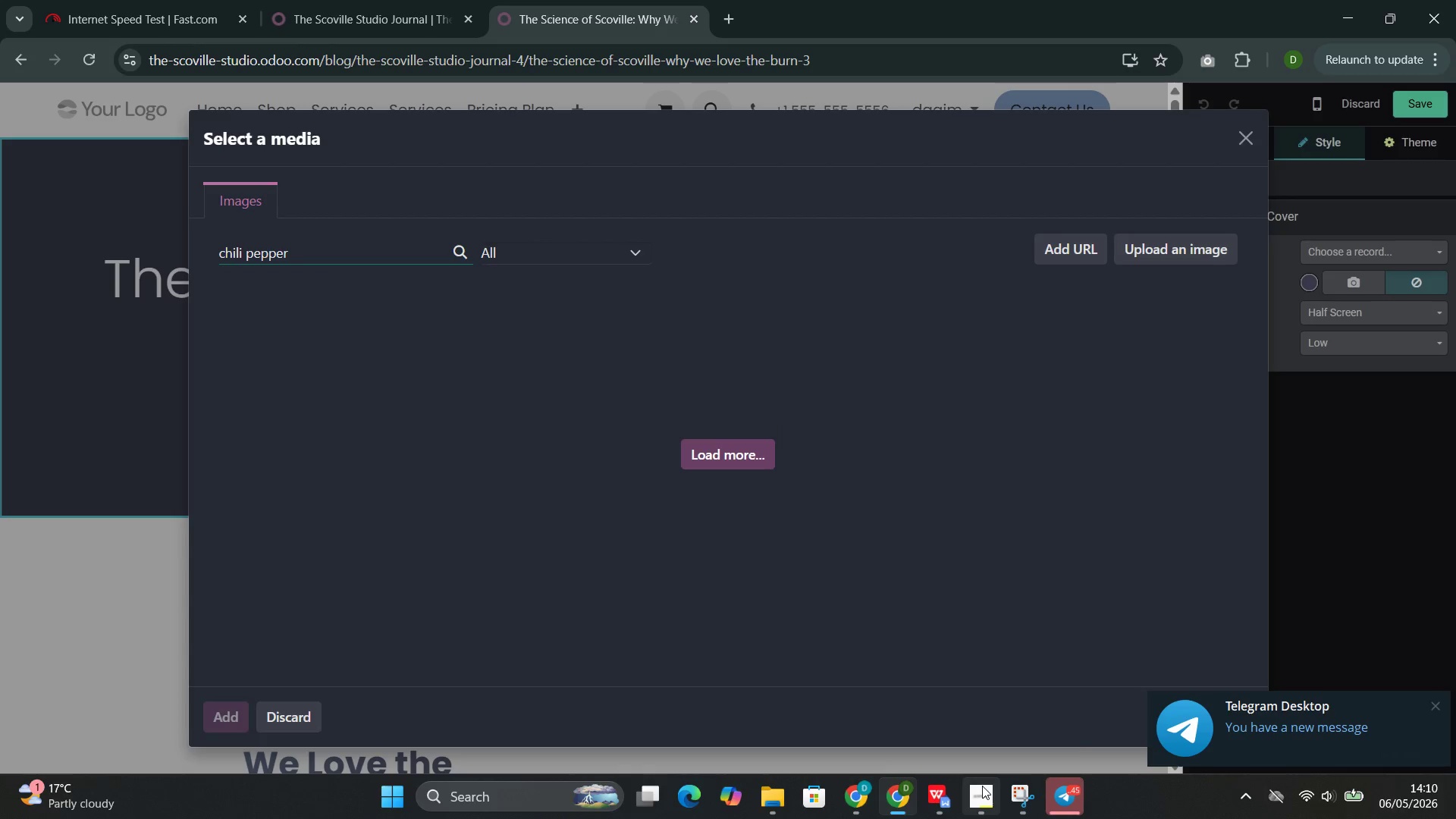 
left_click([928, 701])